 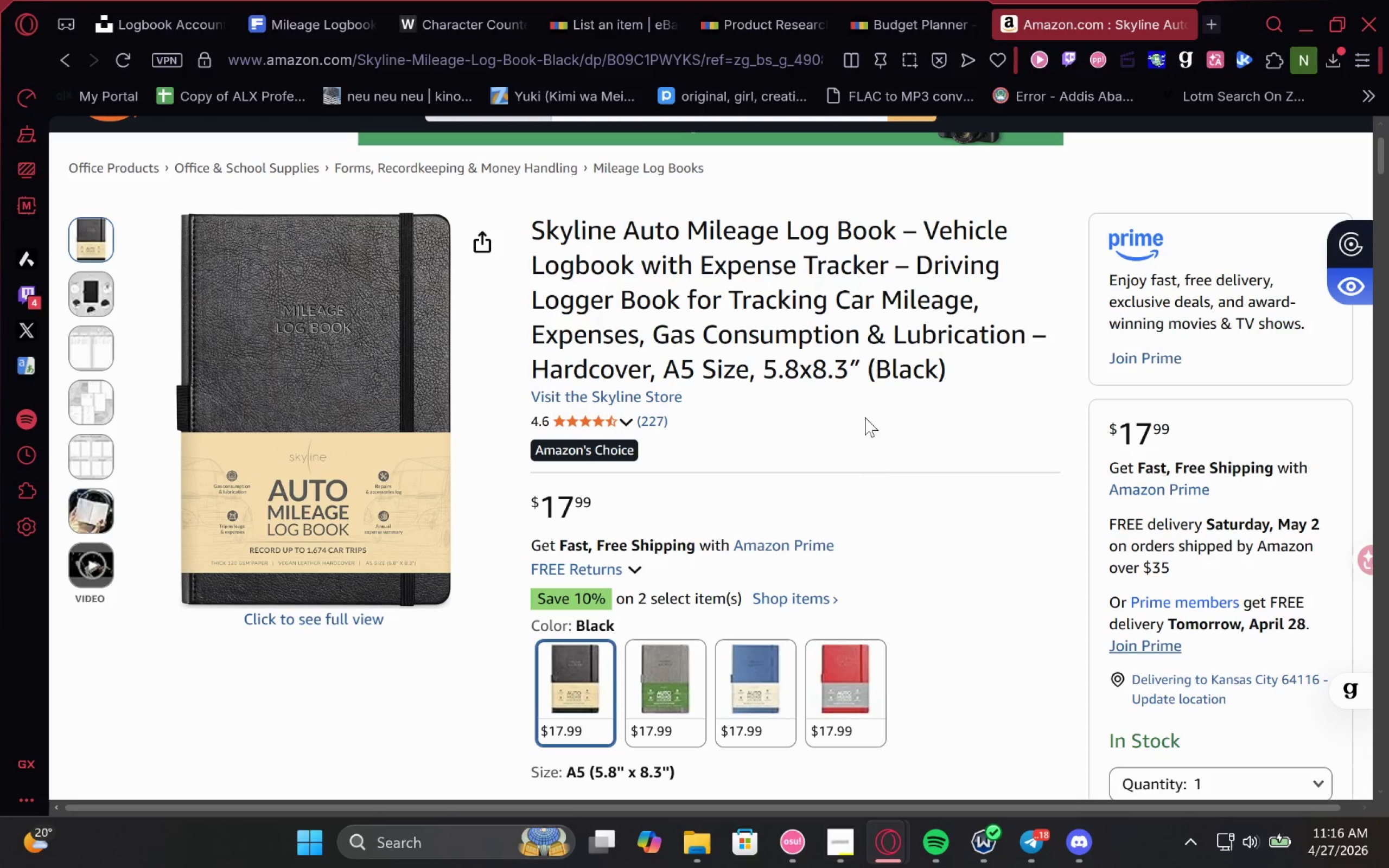 
mouse_move([496, 14])
 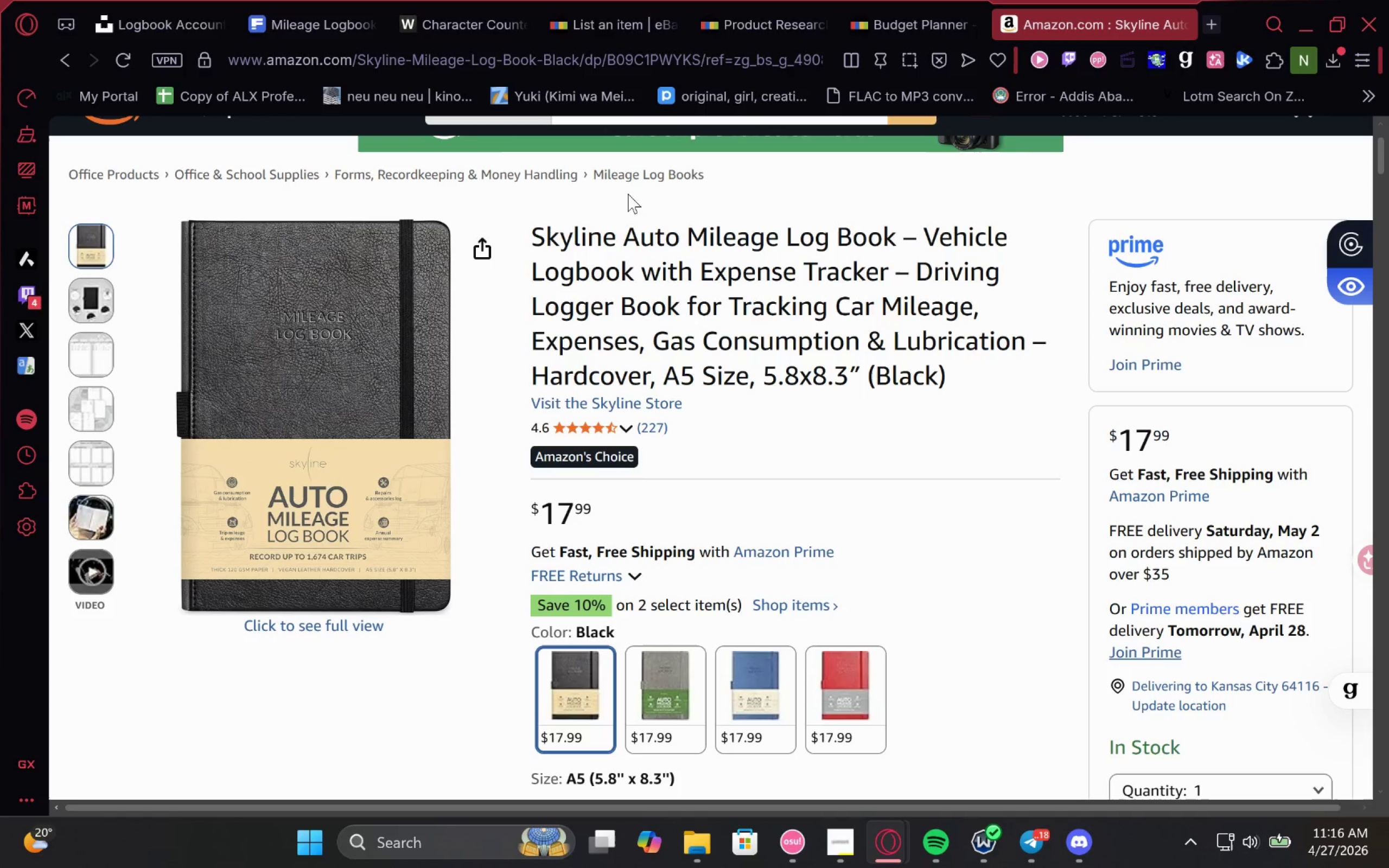 
left_click([450, 23])
 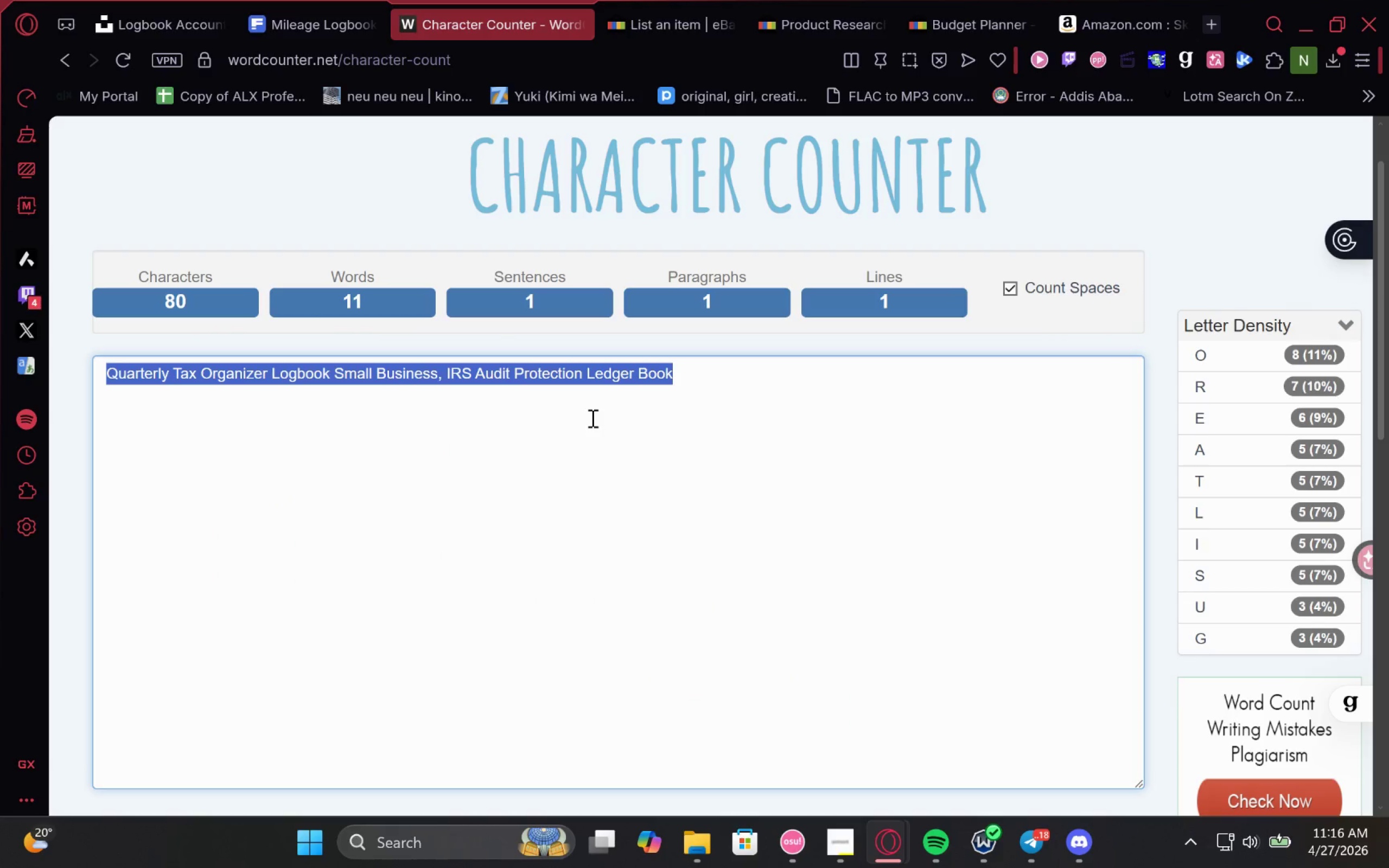 
type(Veichle )
 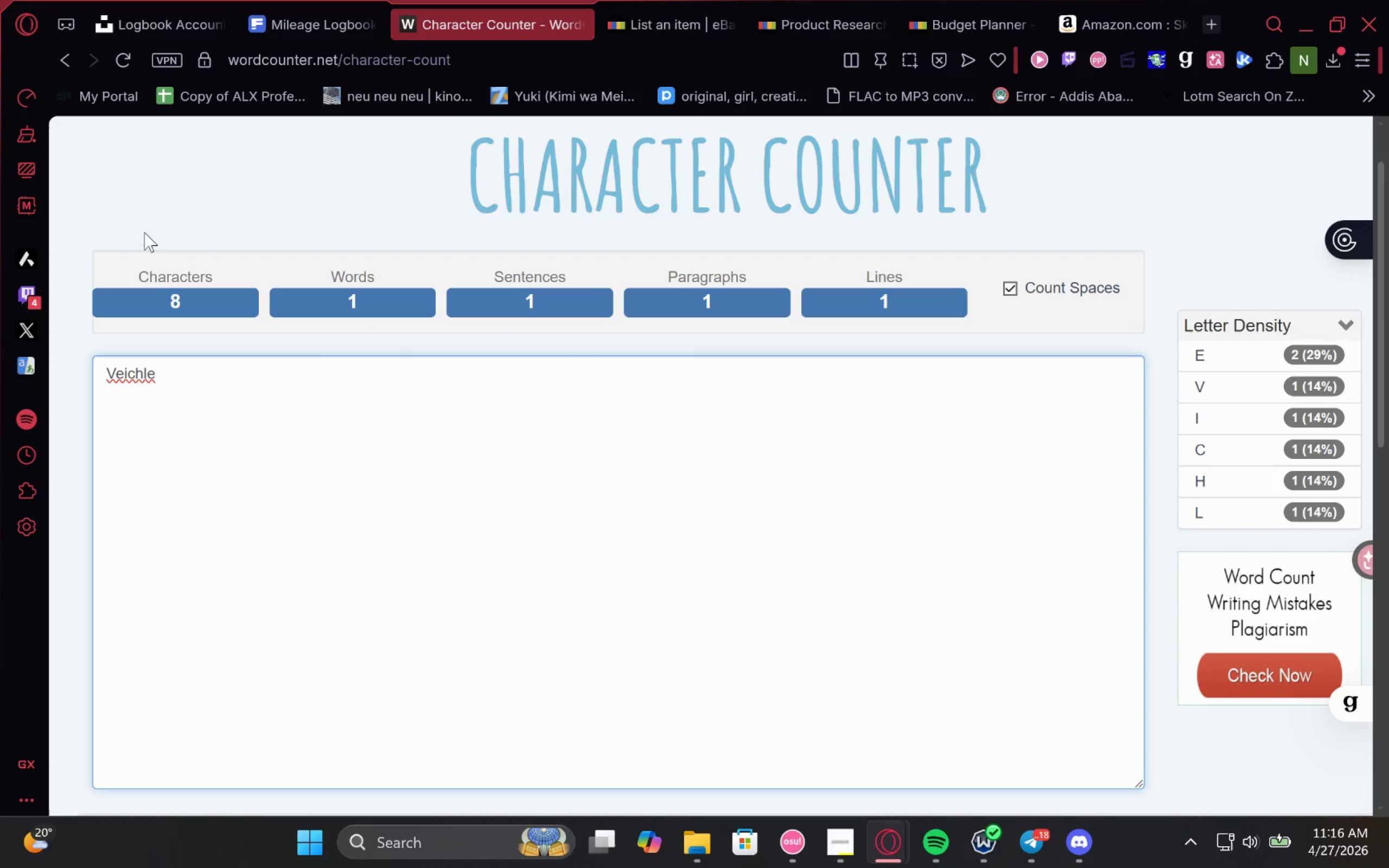 
right_click([139, 373])
 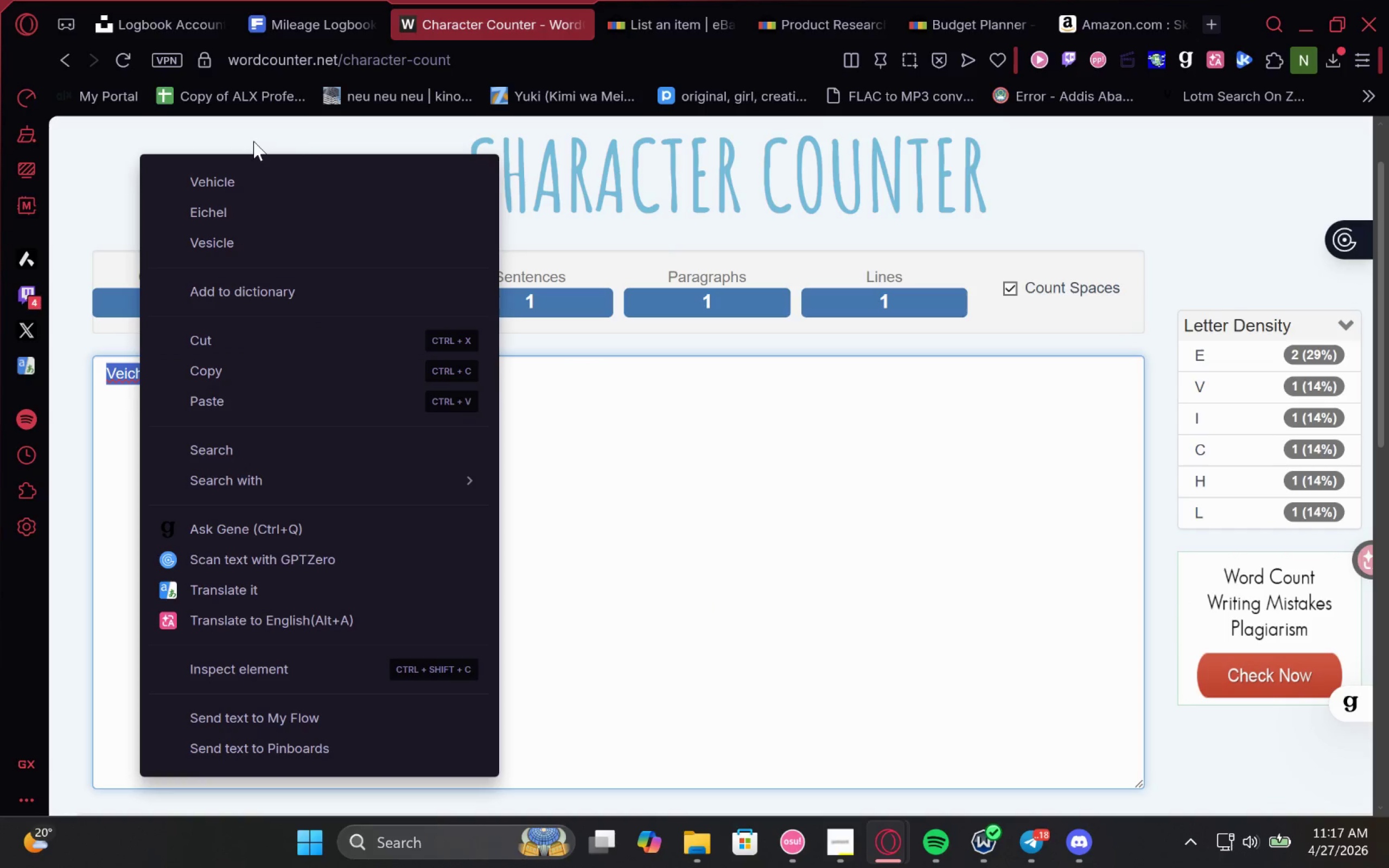 
left_click([246, 175])
 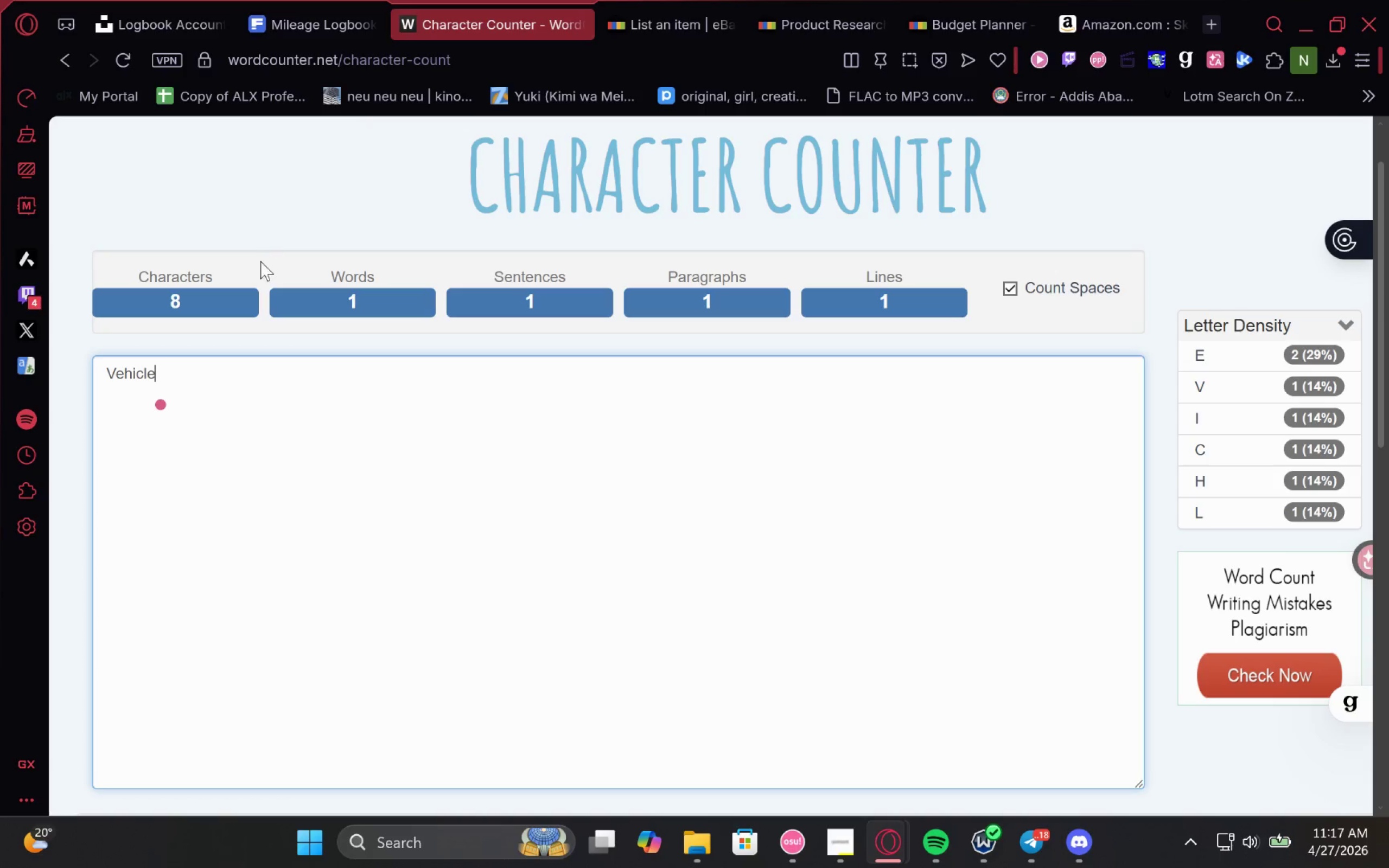 
key(Space)
 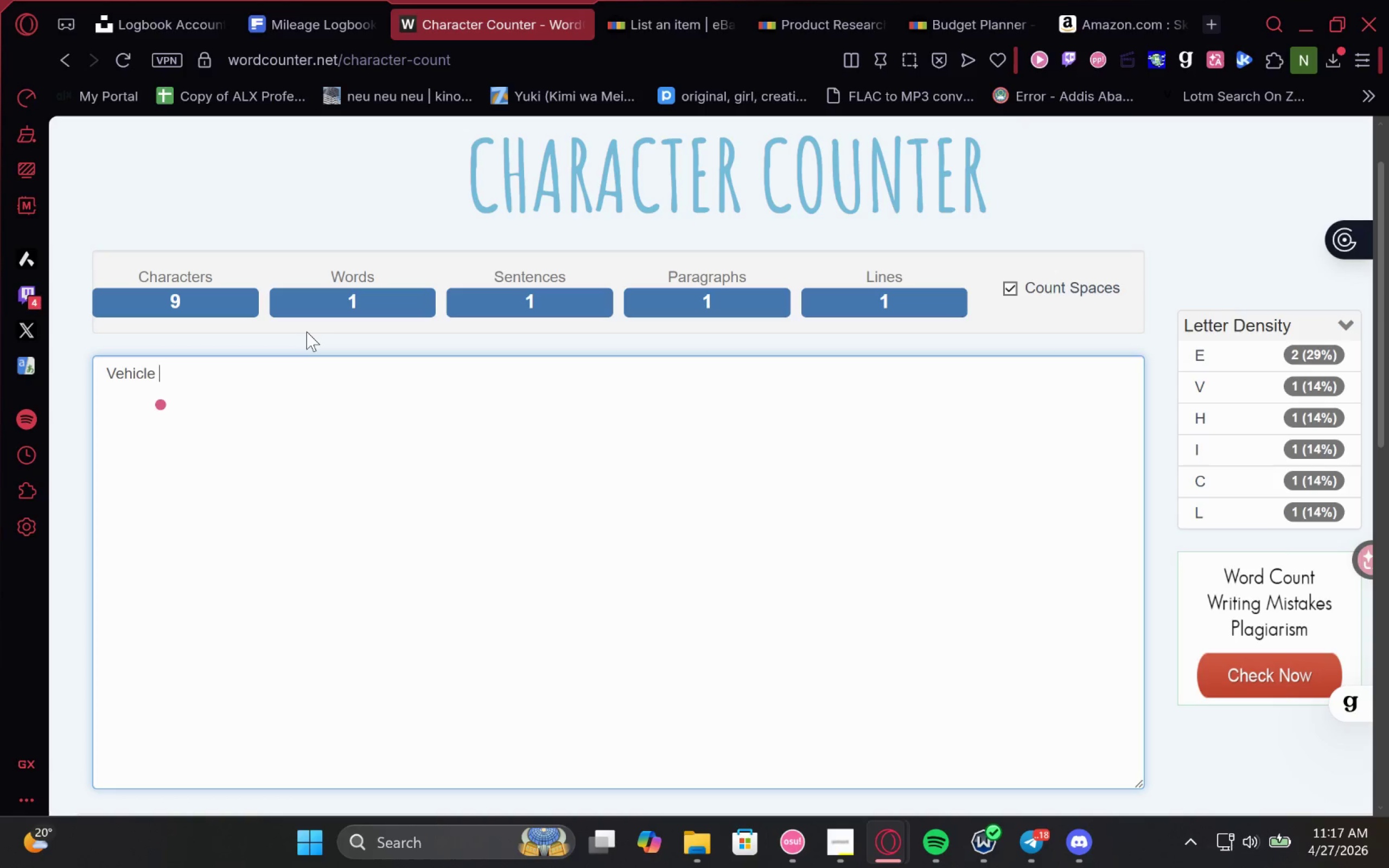 
wait(5.59)
 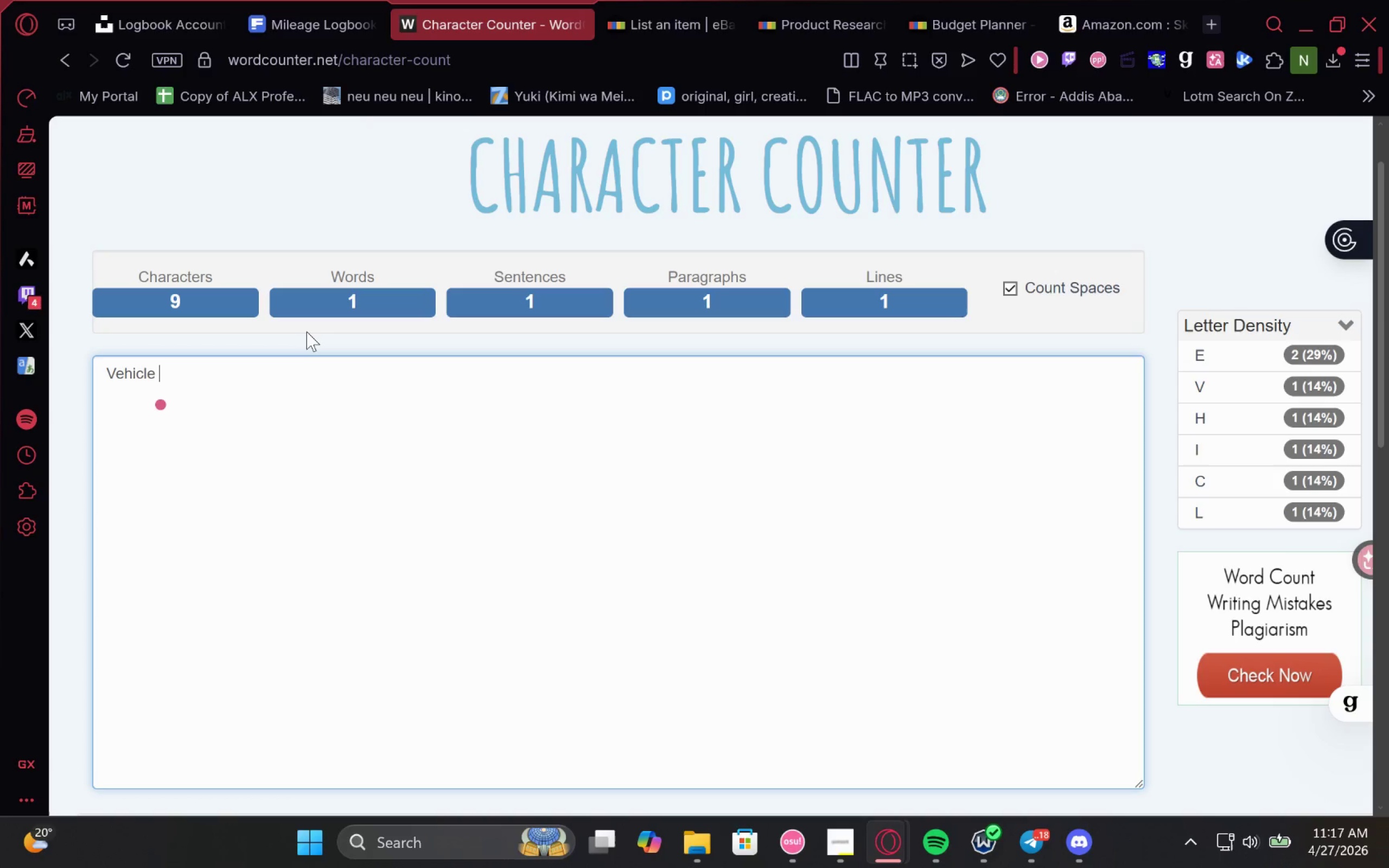 
type(Milage Log Book)
 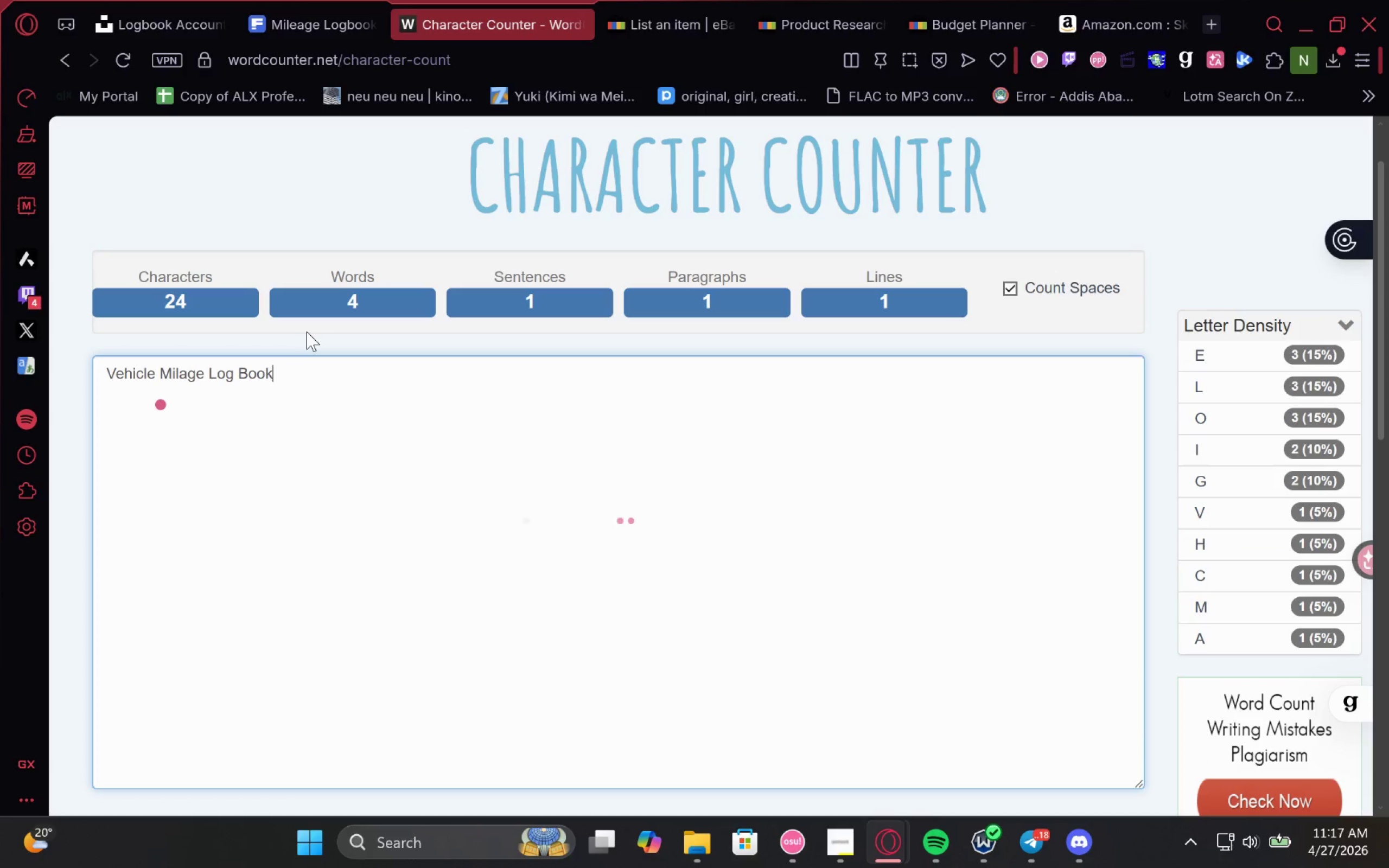 
key(ArrowLeft)
 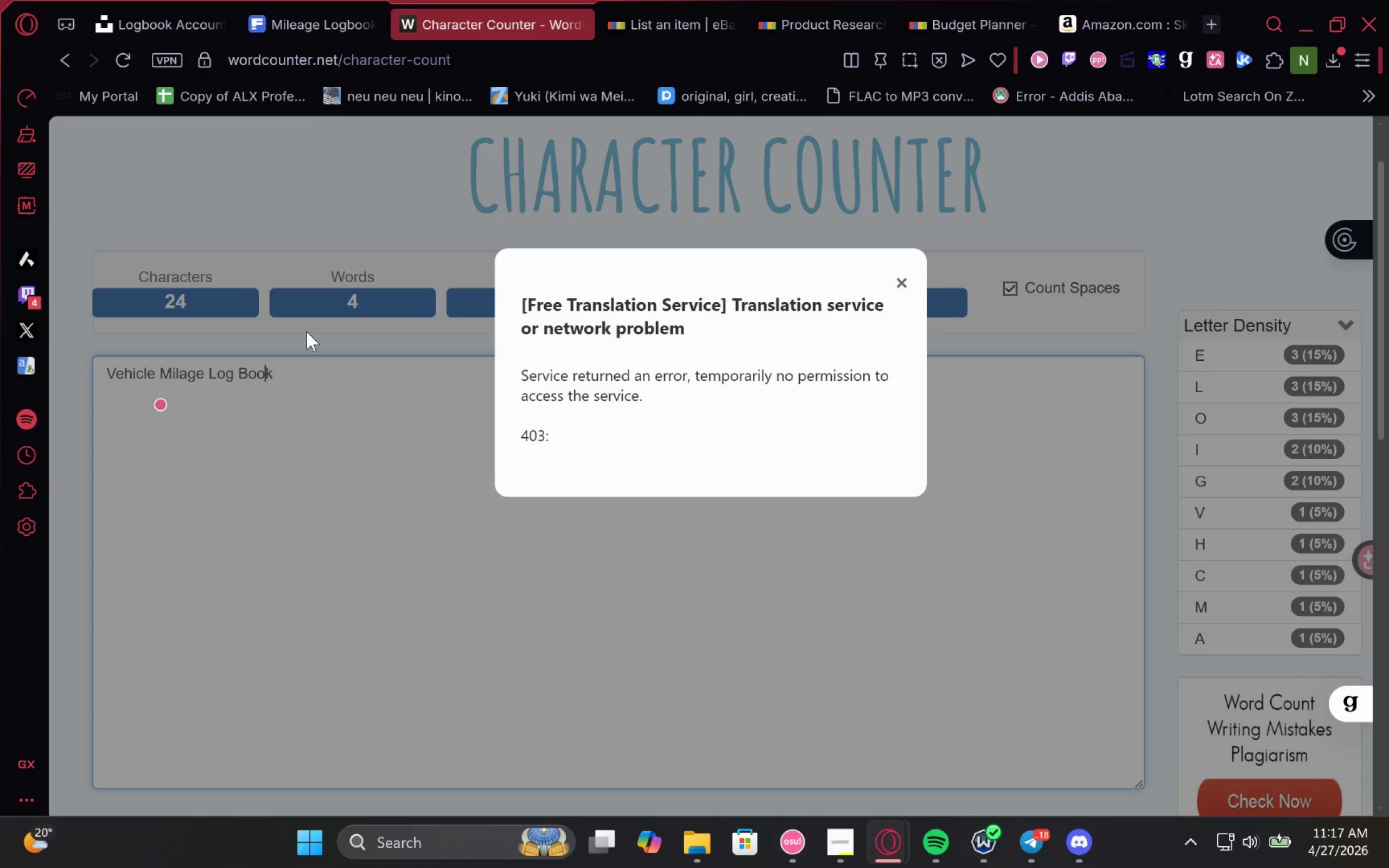 
key(ArrowLeft)
 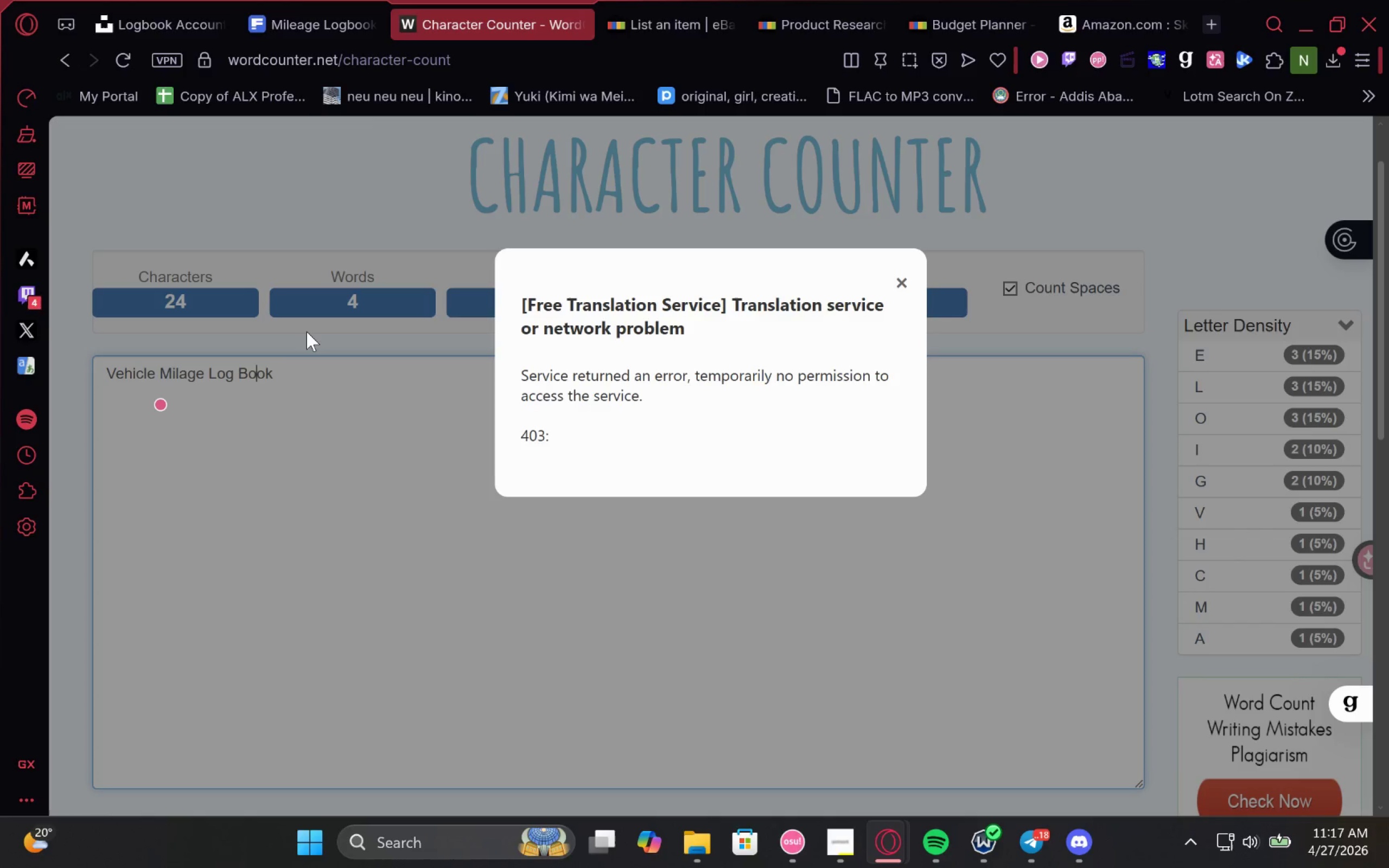 
key(ArrowLeft)
 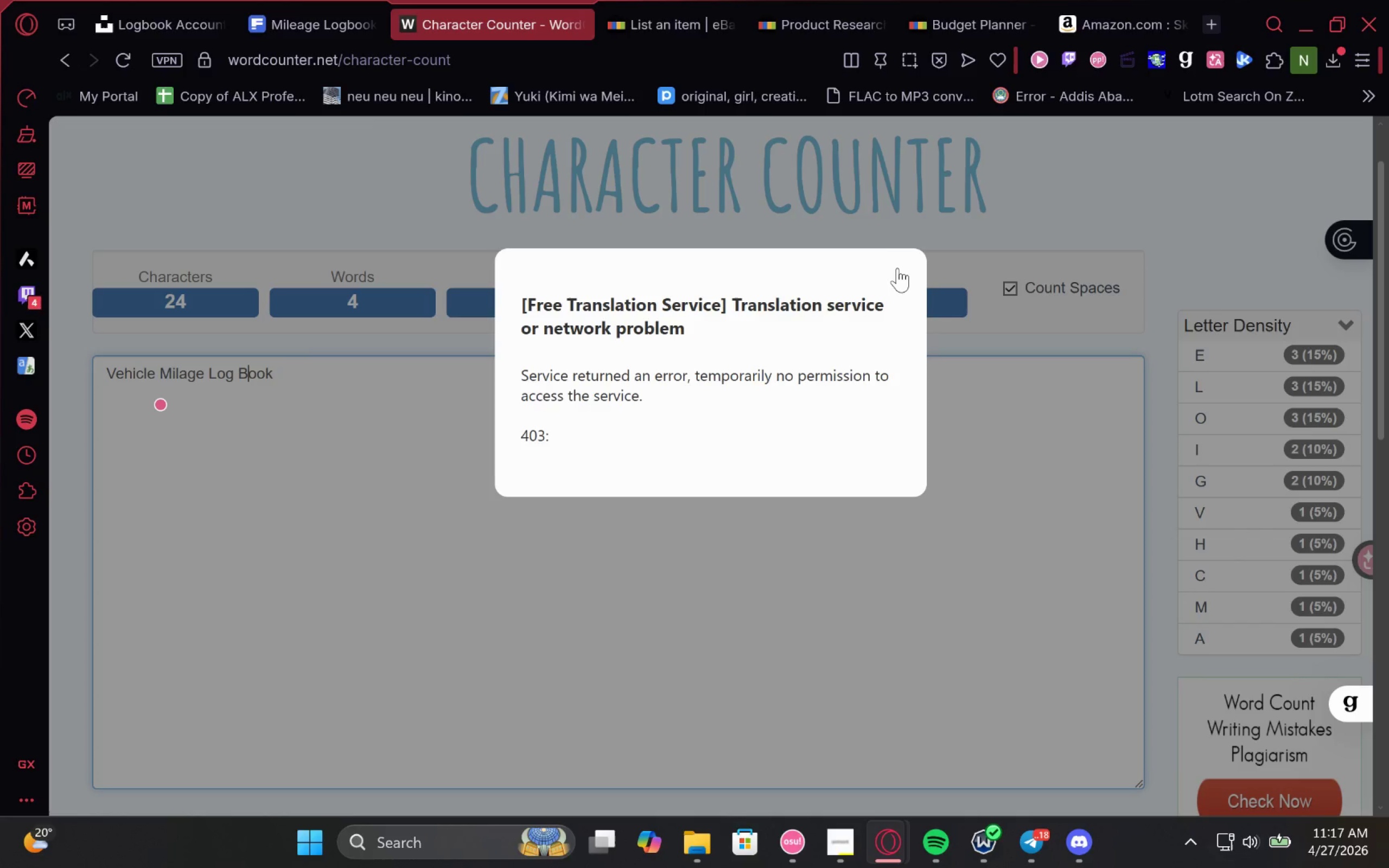 
left_click([900, 268])
 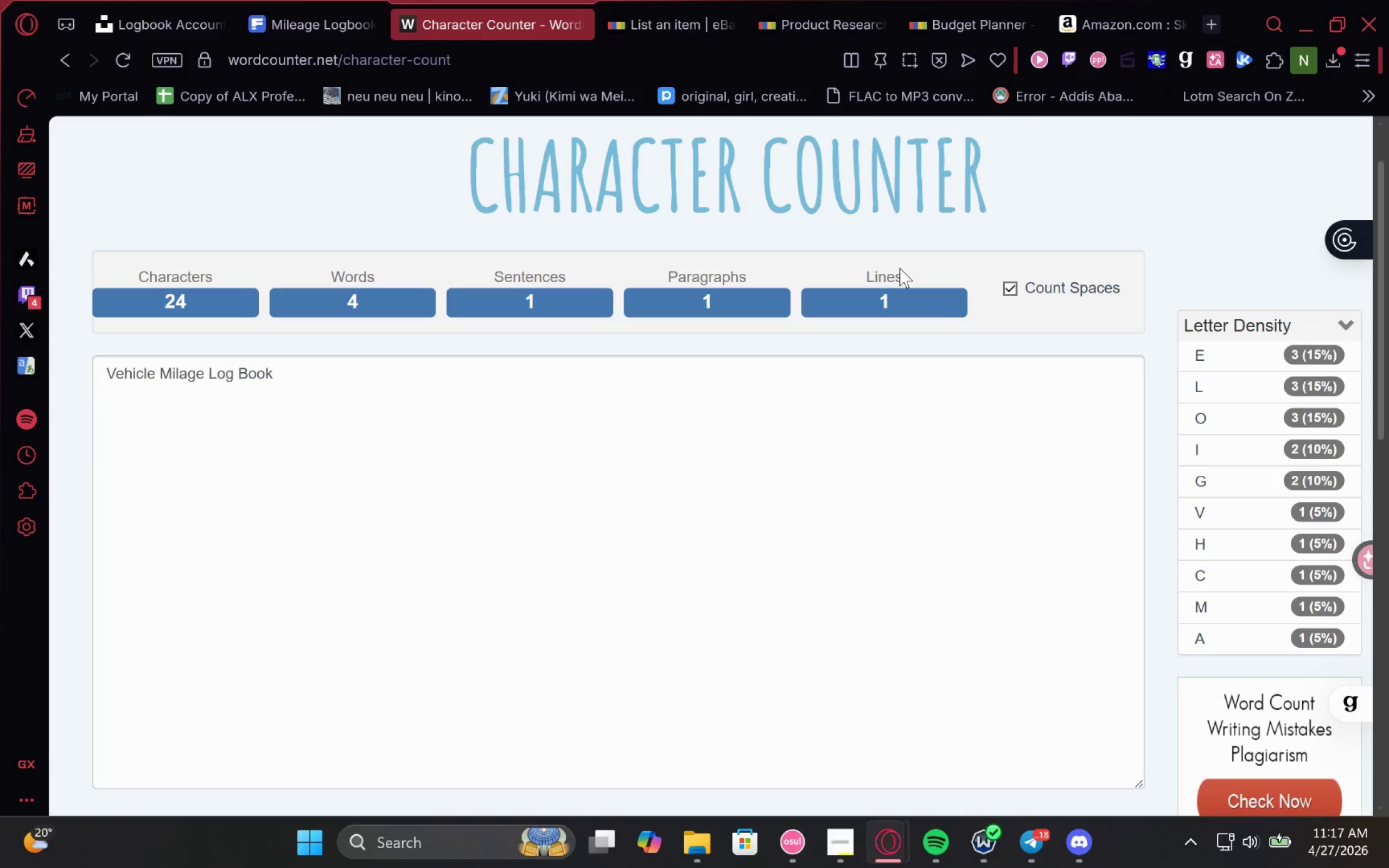 
key(Backspace)
 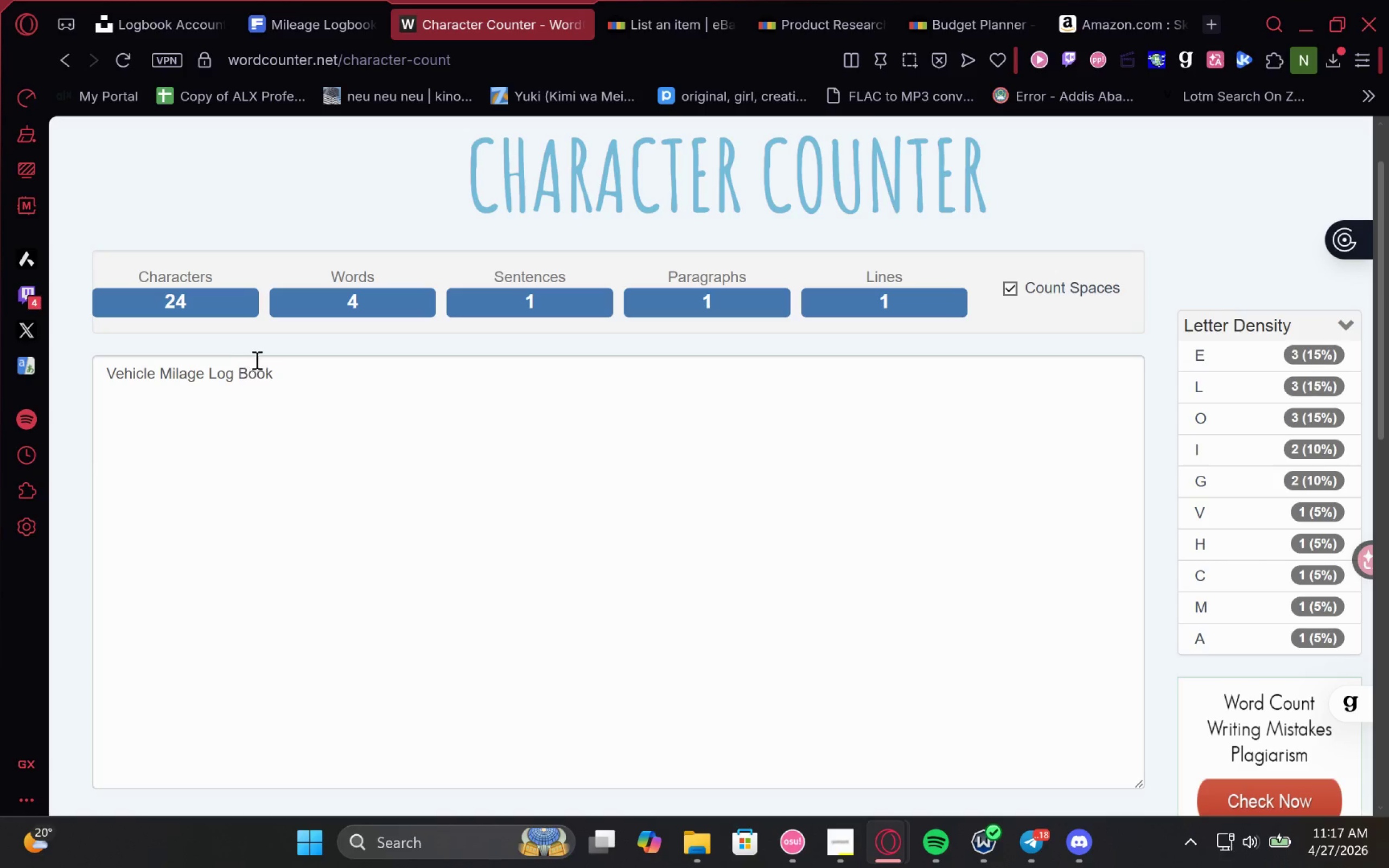 
left_click([248, 368])
 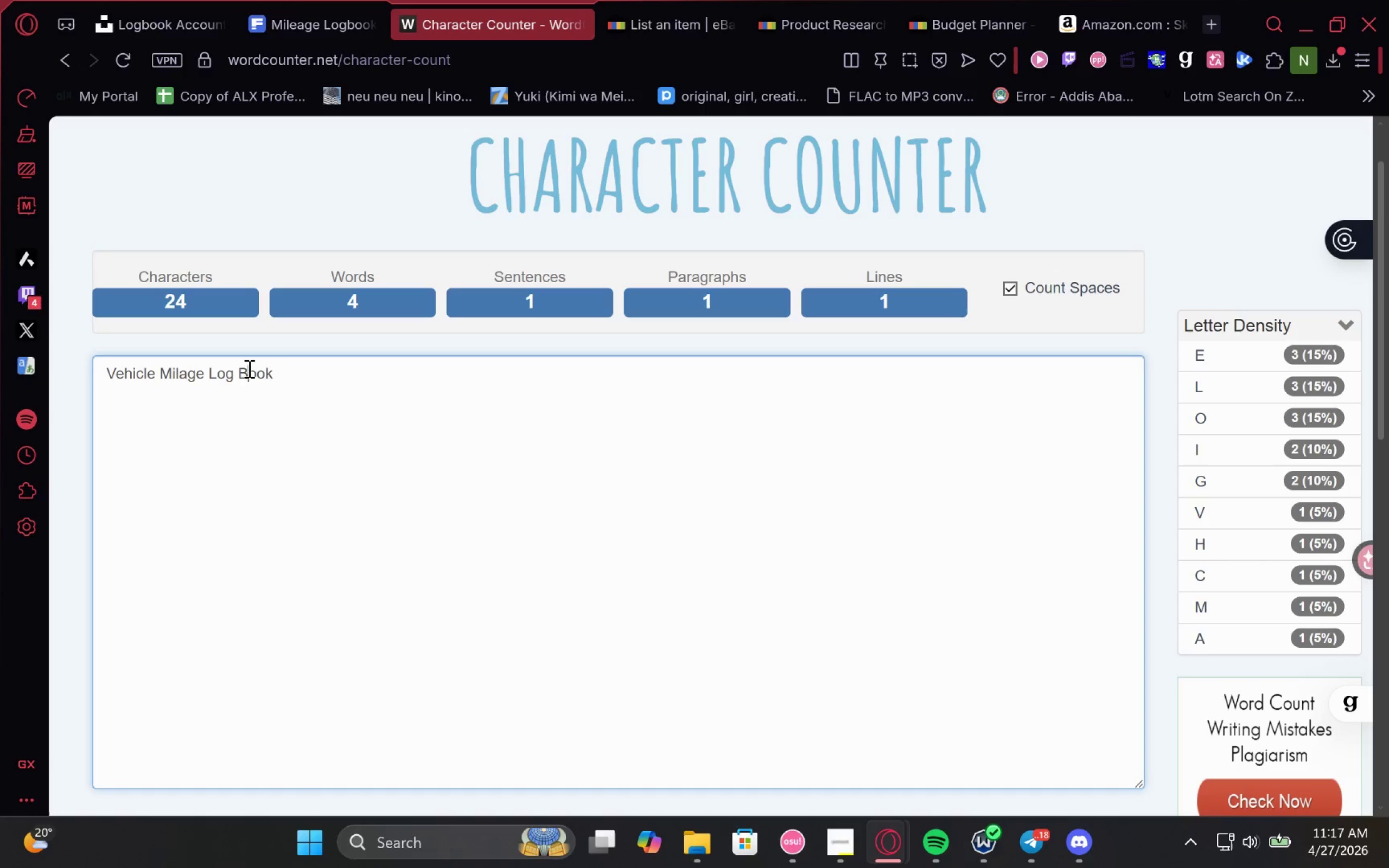 
key(Backspace)
 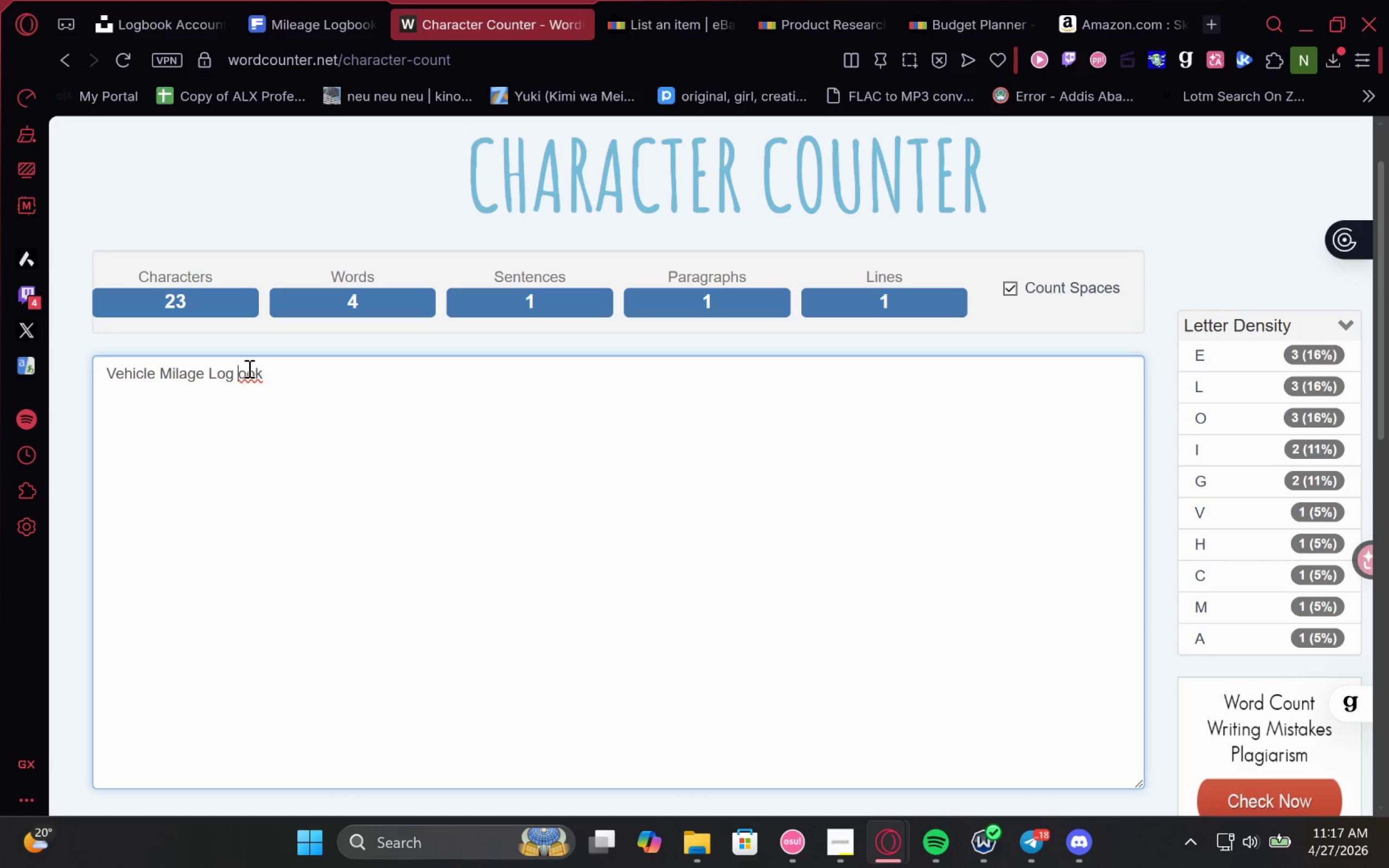 
key(Backspace)
 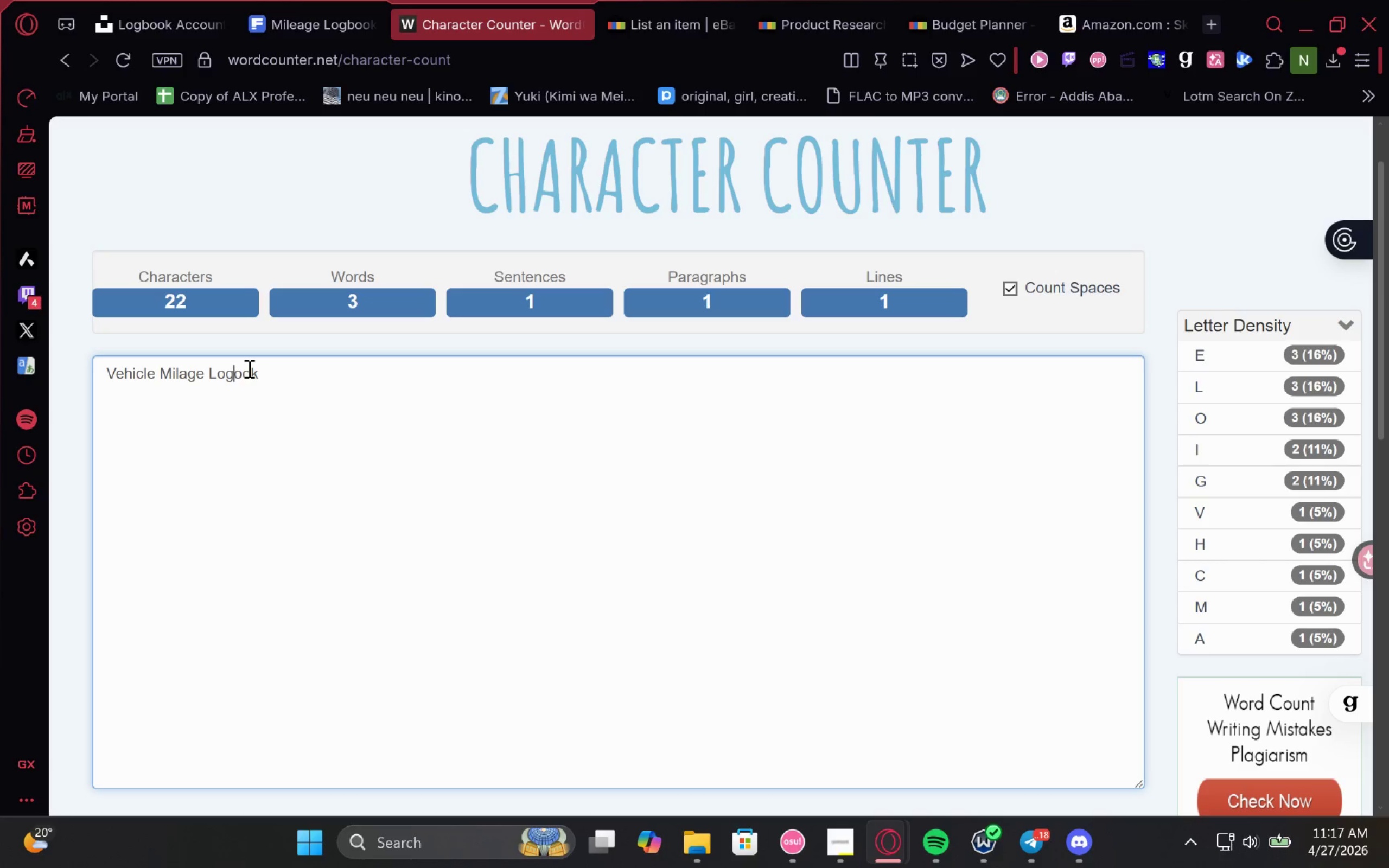 
key(B)
 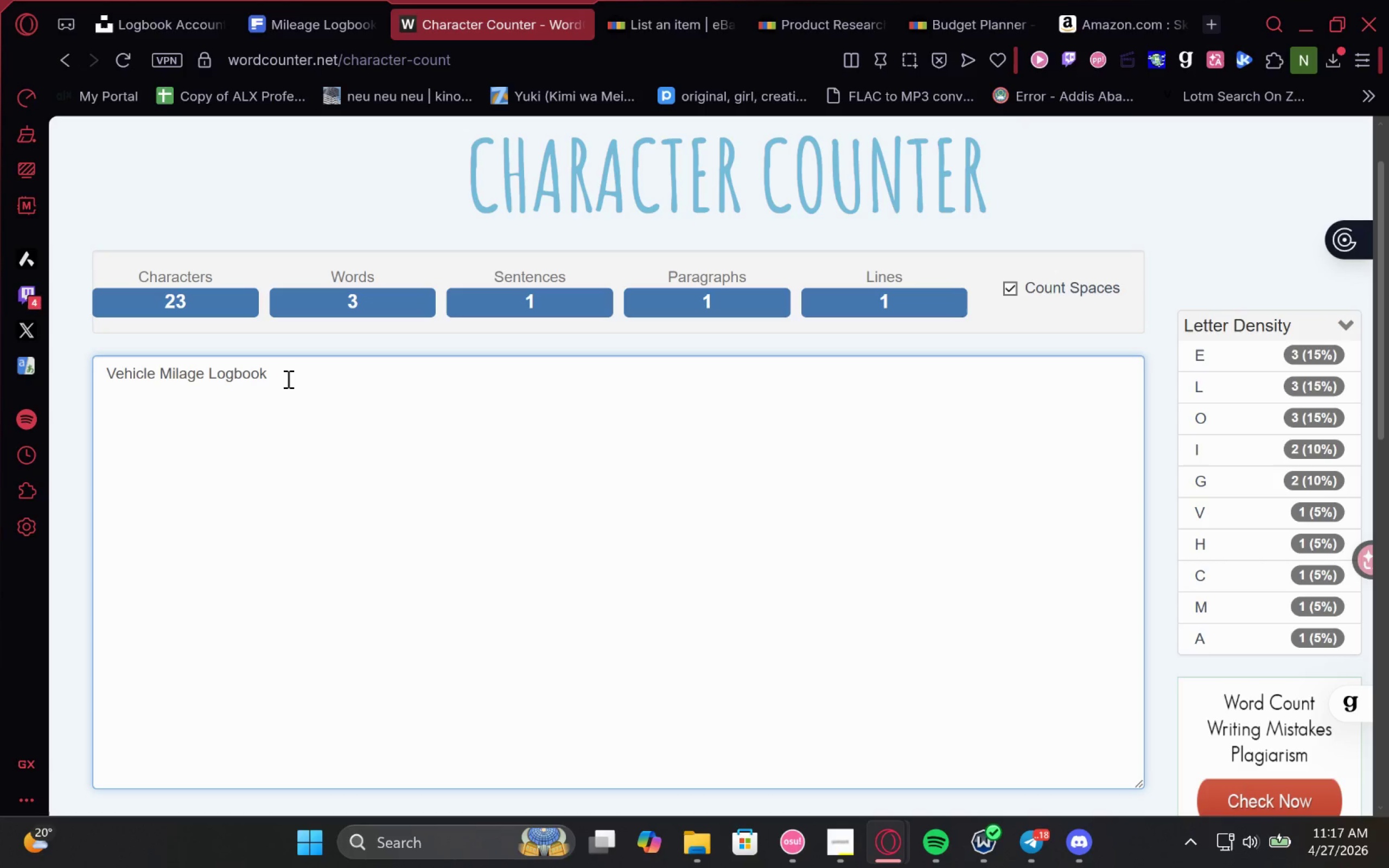 
left_click([288, 378])
 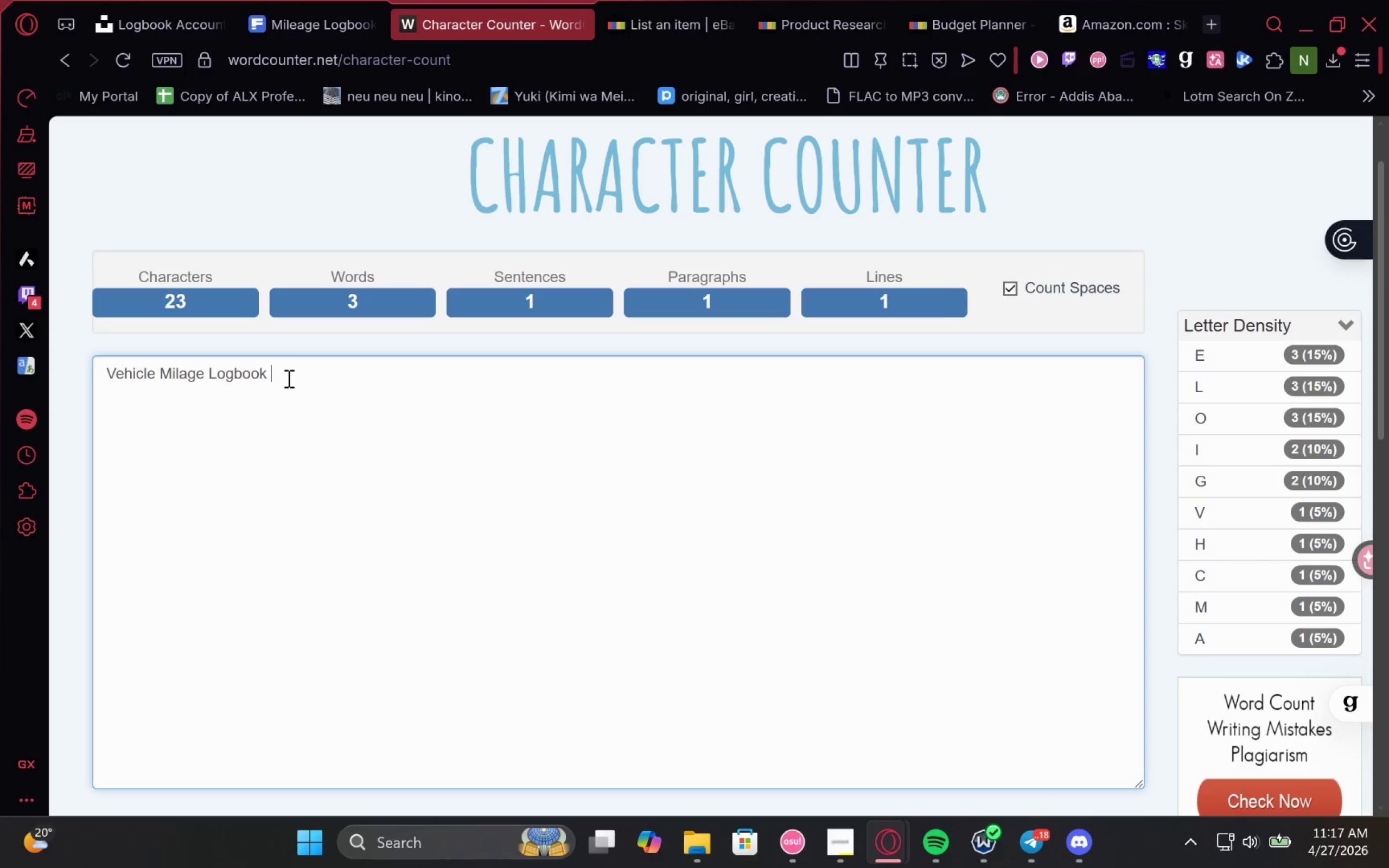 
key(Space)
 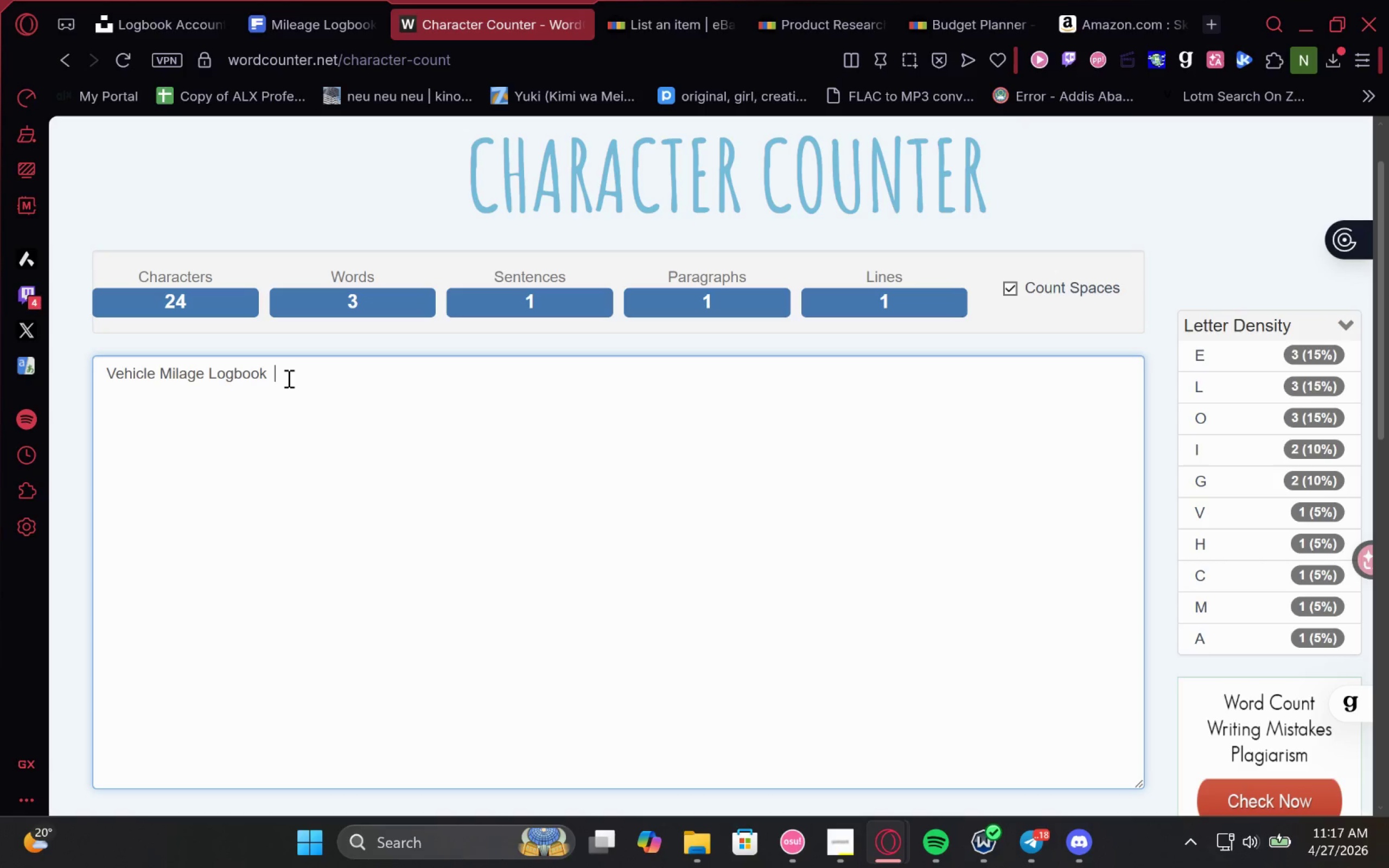 
key(Backspace)
 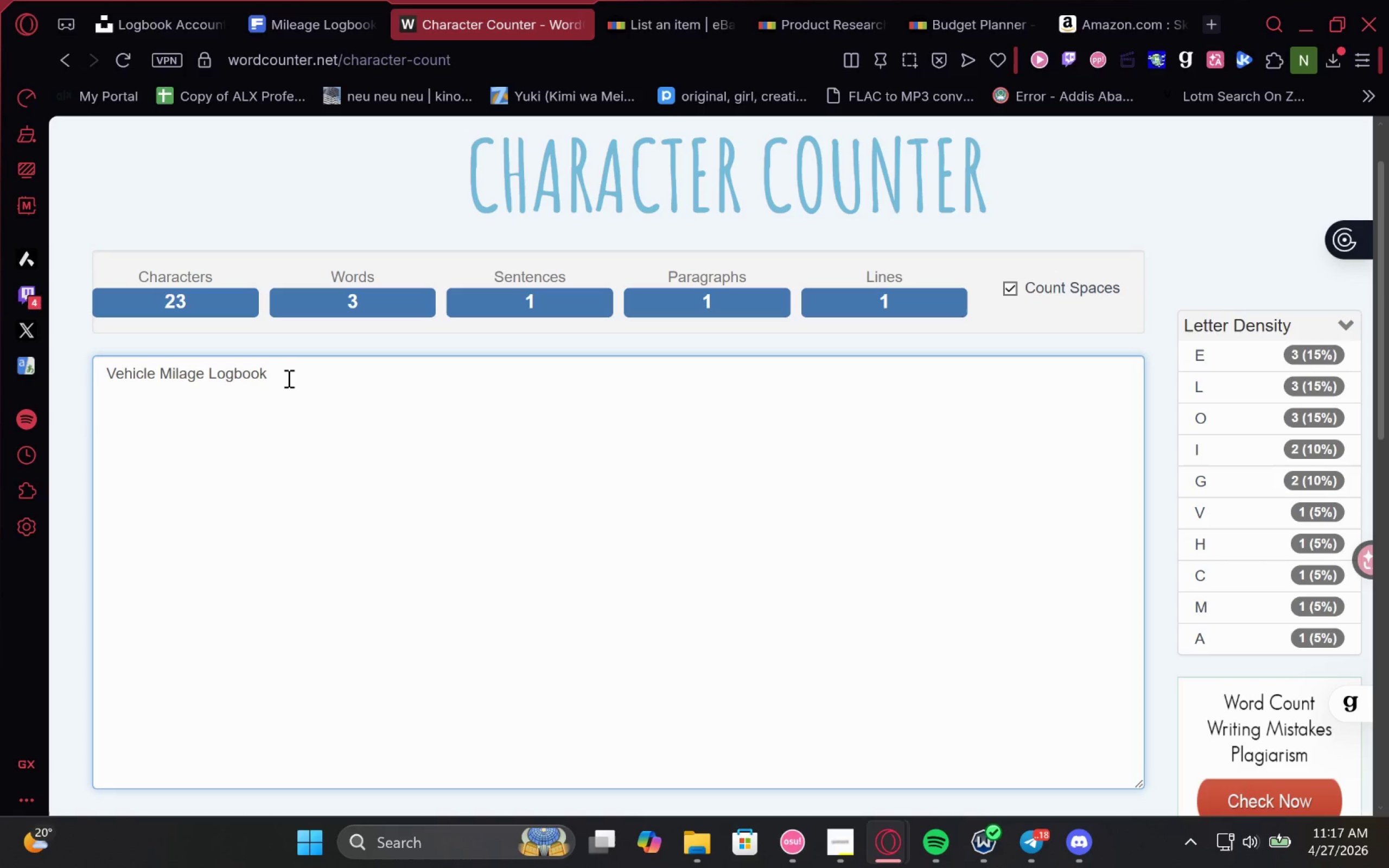 
key(Backspace)
 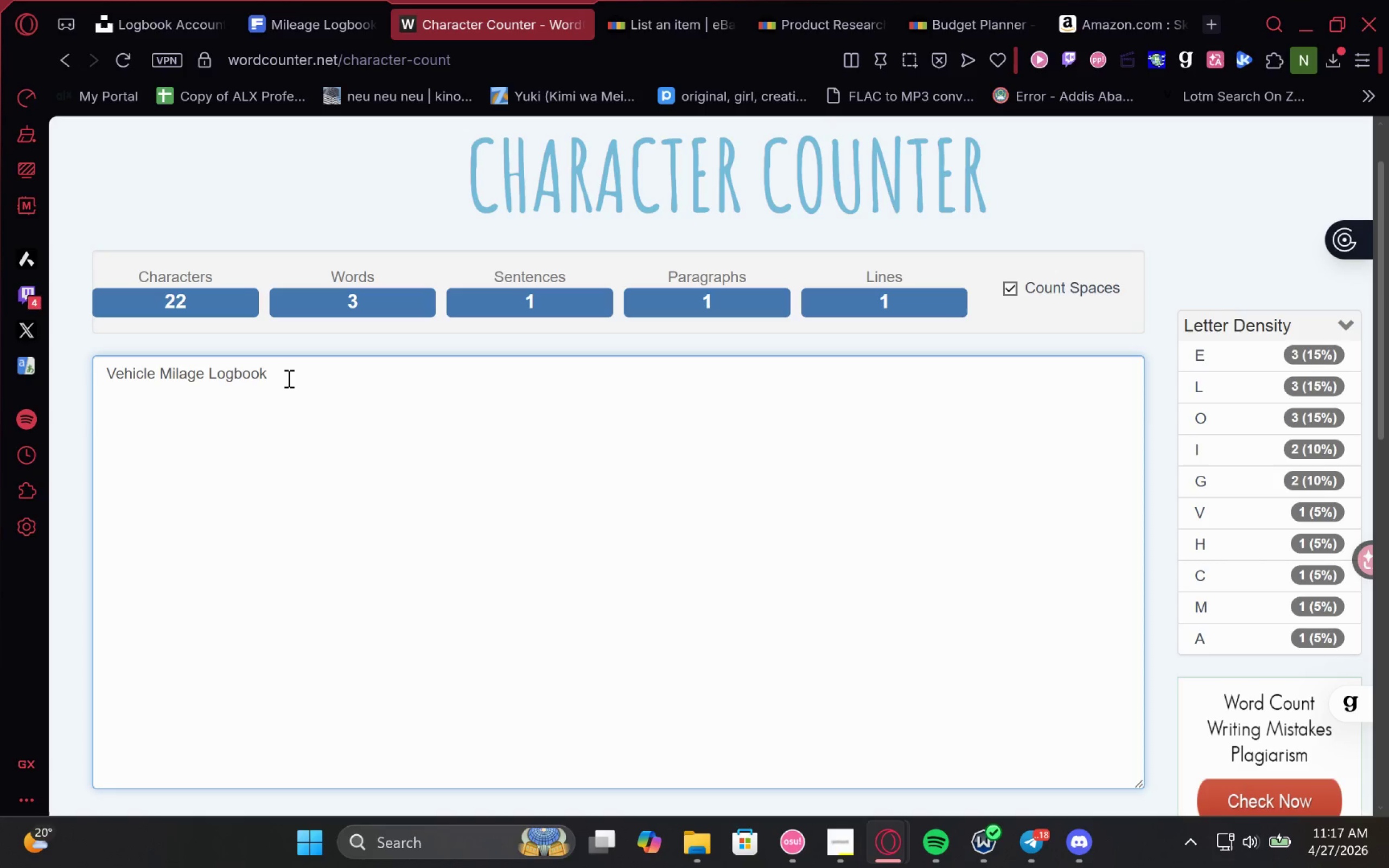 
key(Comma)
 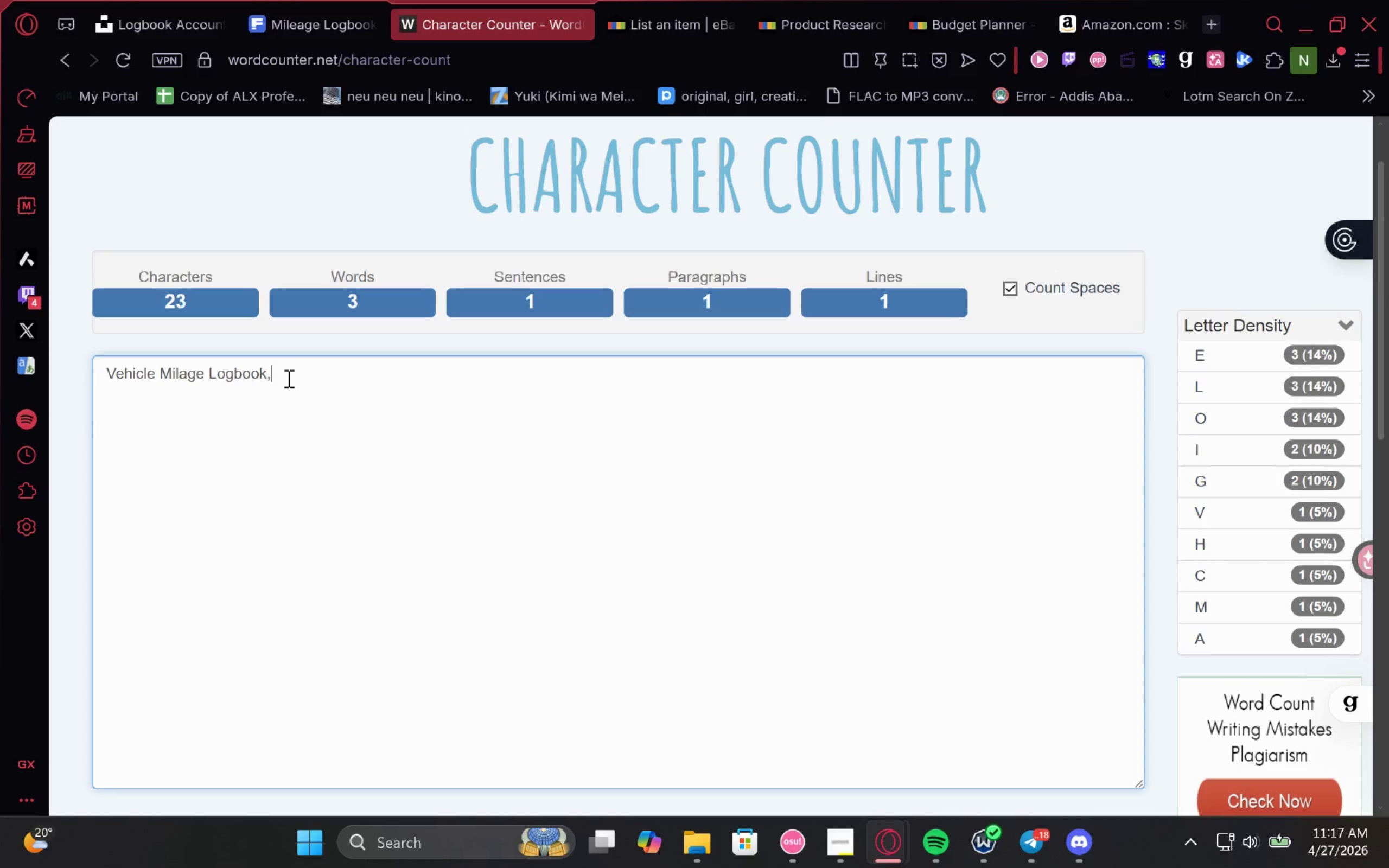 
key(Space)
 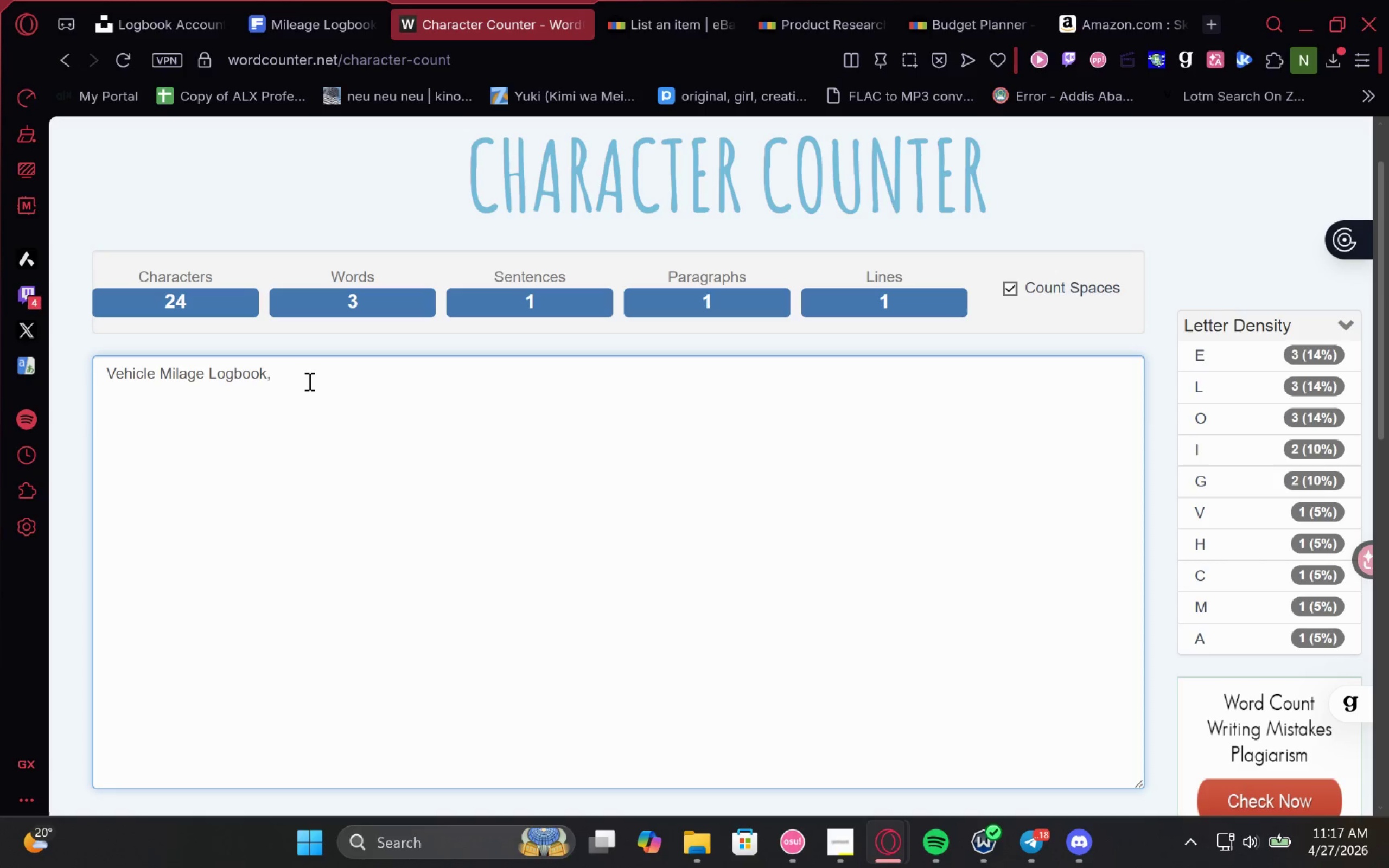 
type(Car Exep)
key(Backspace)
key(Backspace)
type(pense )
 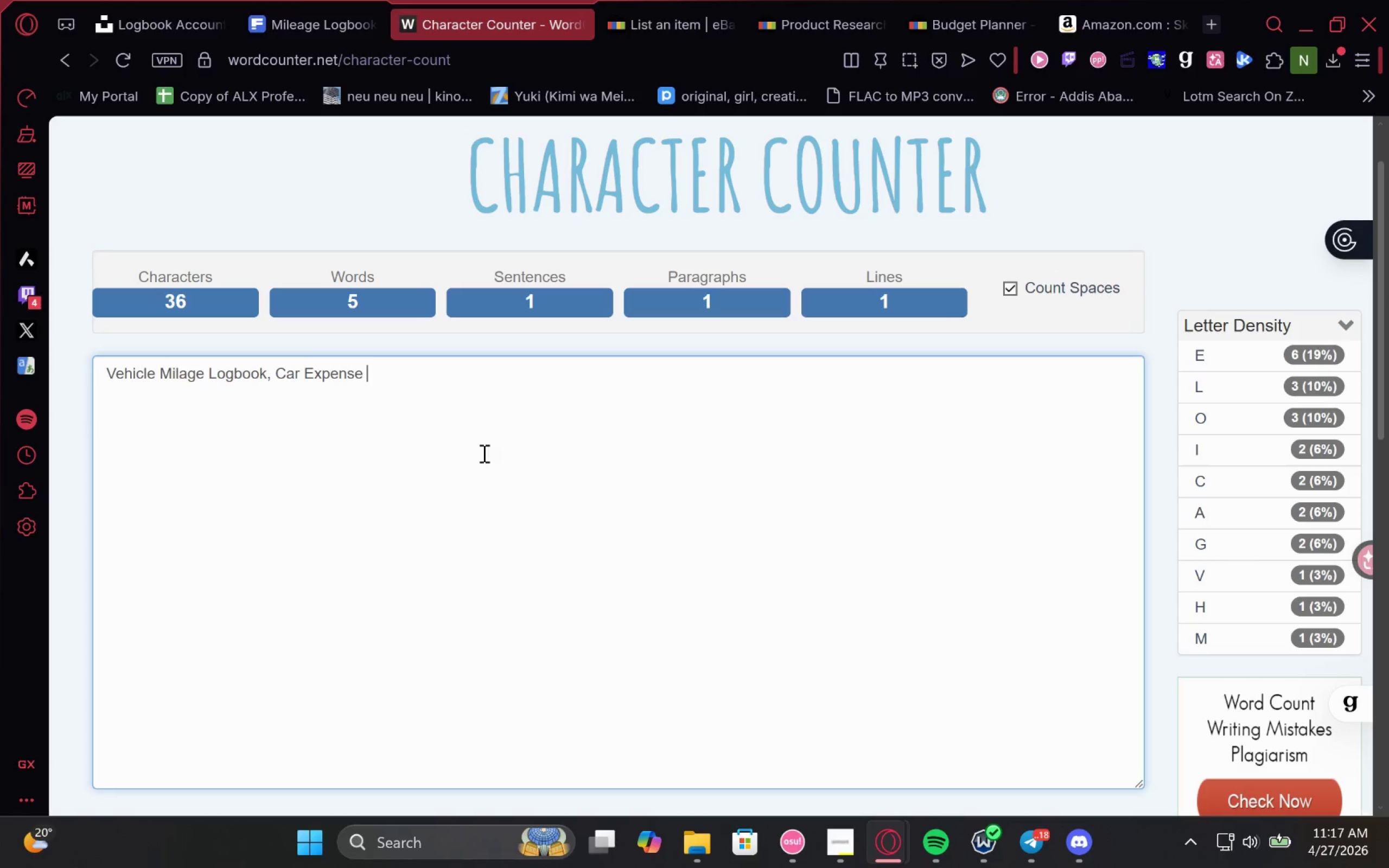 
type(Tracker)
 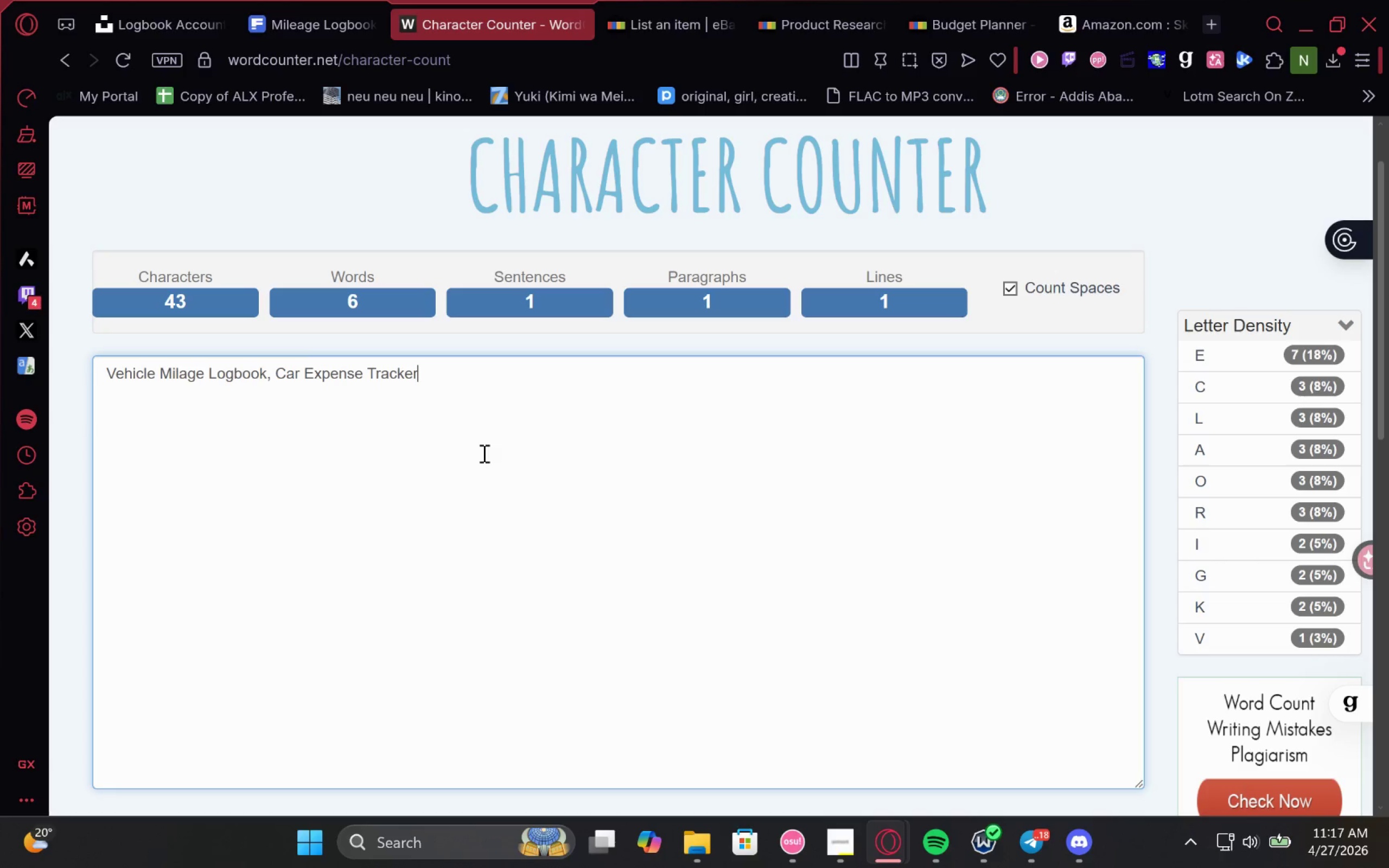 
key(Space)
 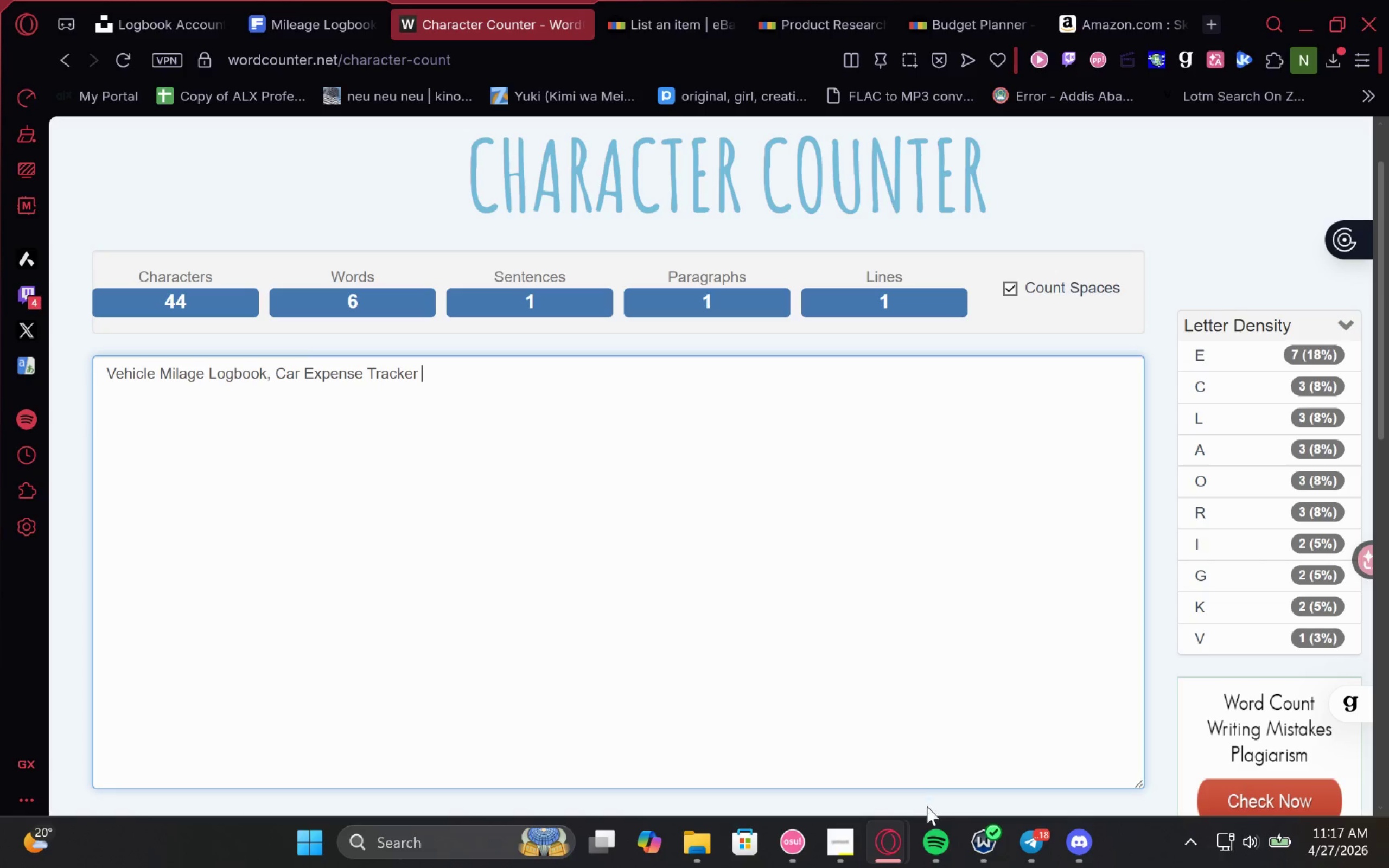 
wait(5.86)
 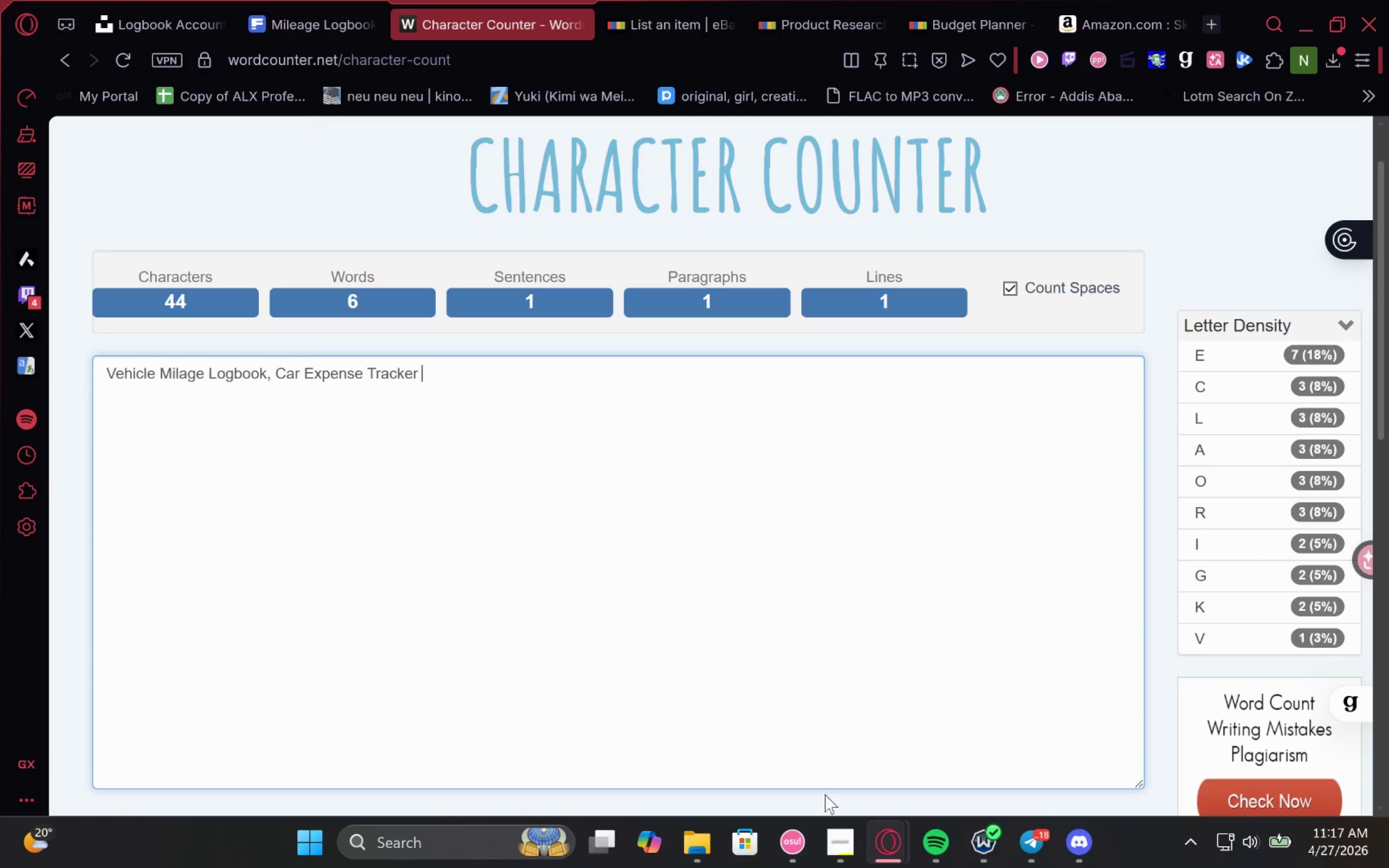 
left_click([834, 854])